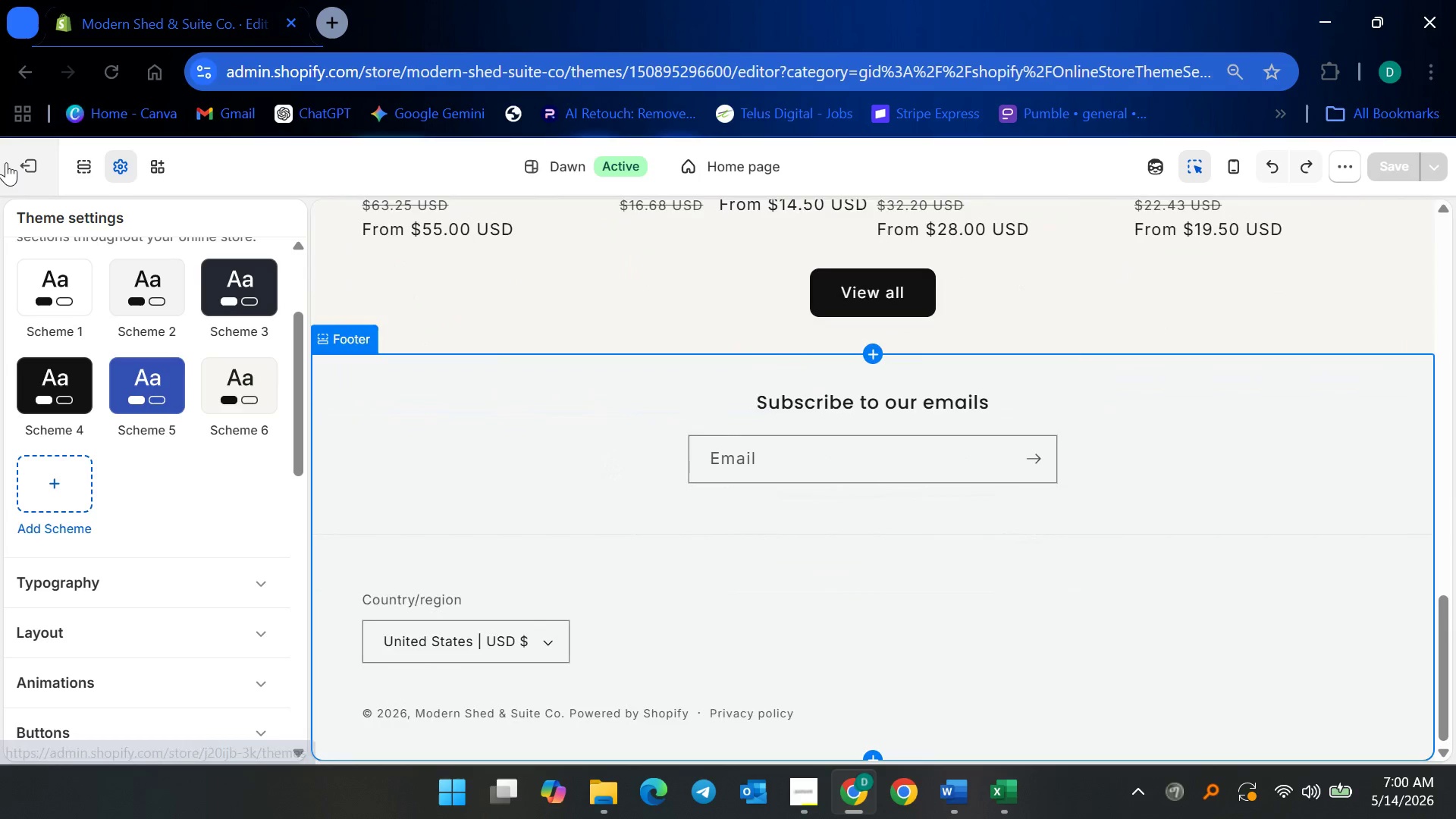 
left_click([6, 160])
 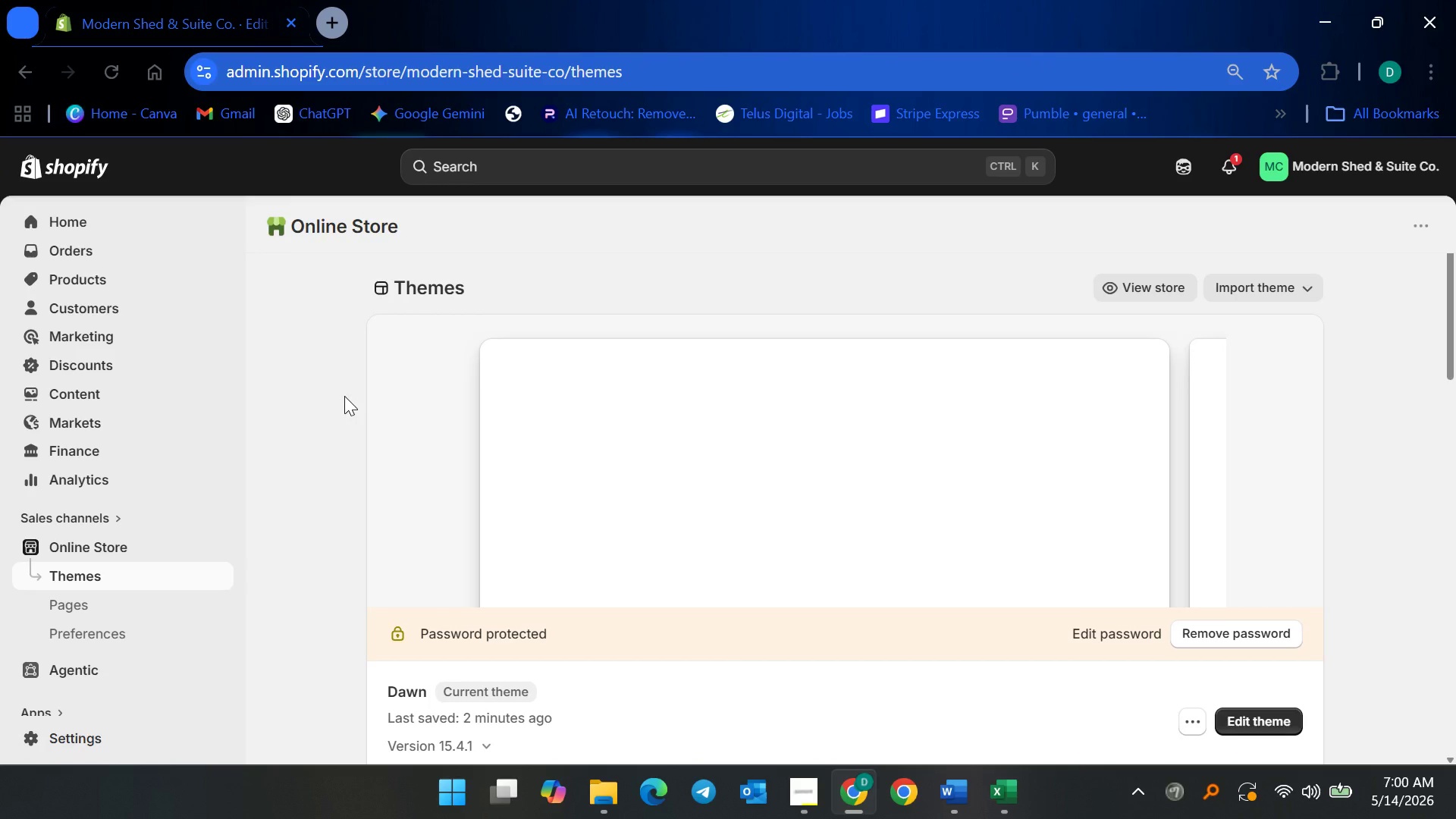 
scroll: coordinate [326, 421], scroll_direction: down, amount: 7.0
 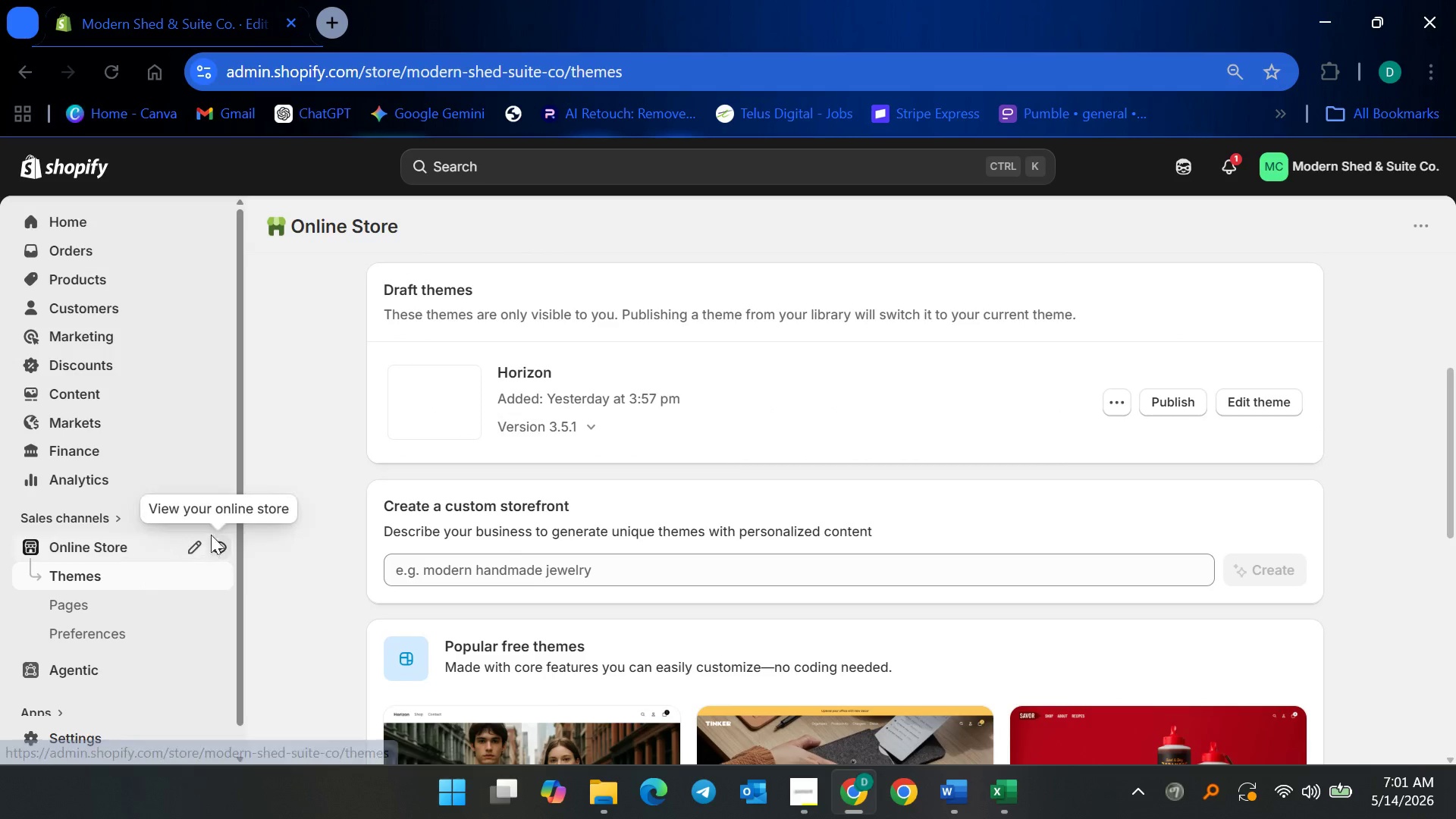 
left_click([215, 541])
 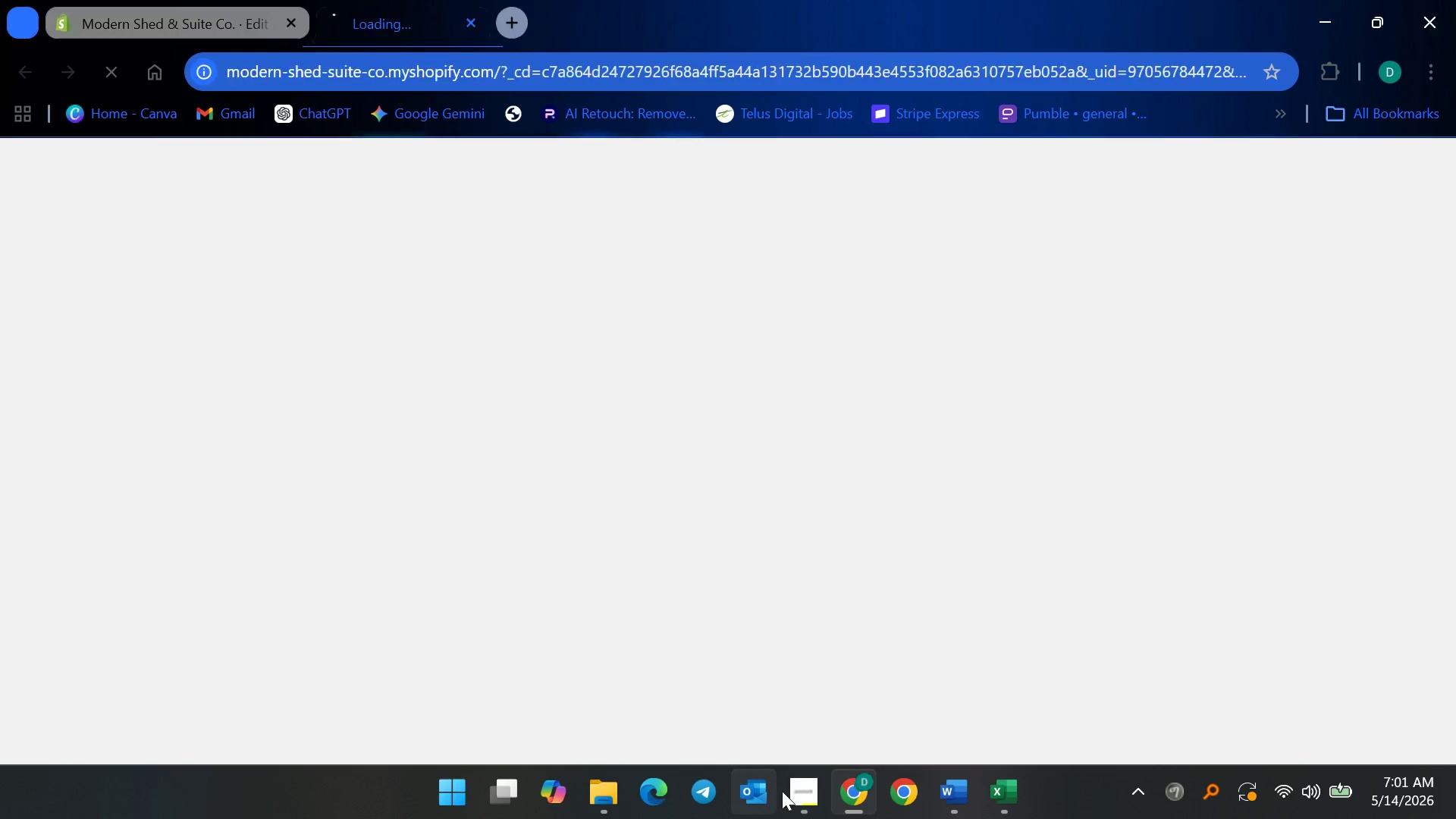 
left_click([790, 792])